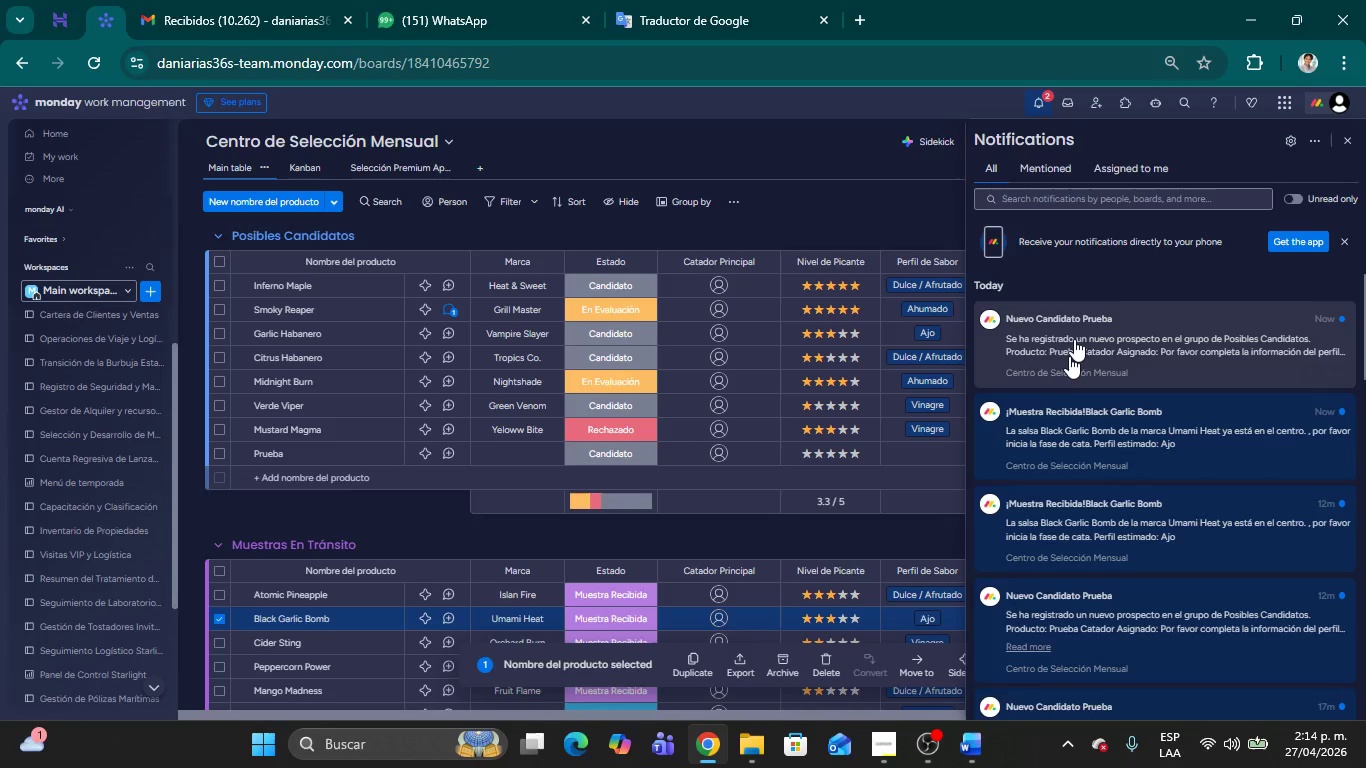 
mouse_move([1060, 338])
 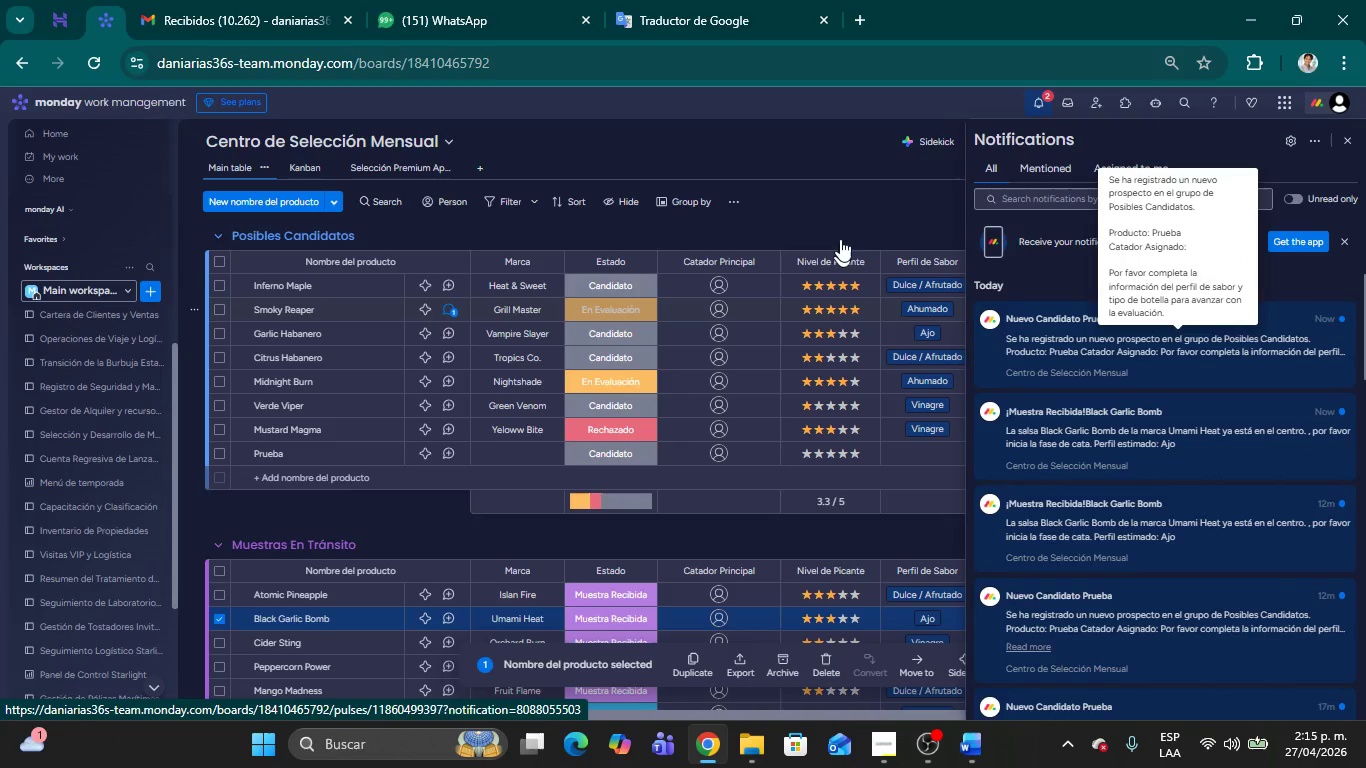 
left_click([837, 197])
 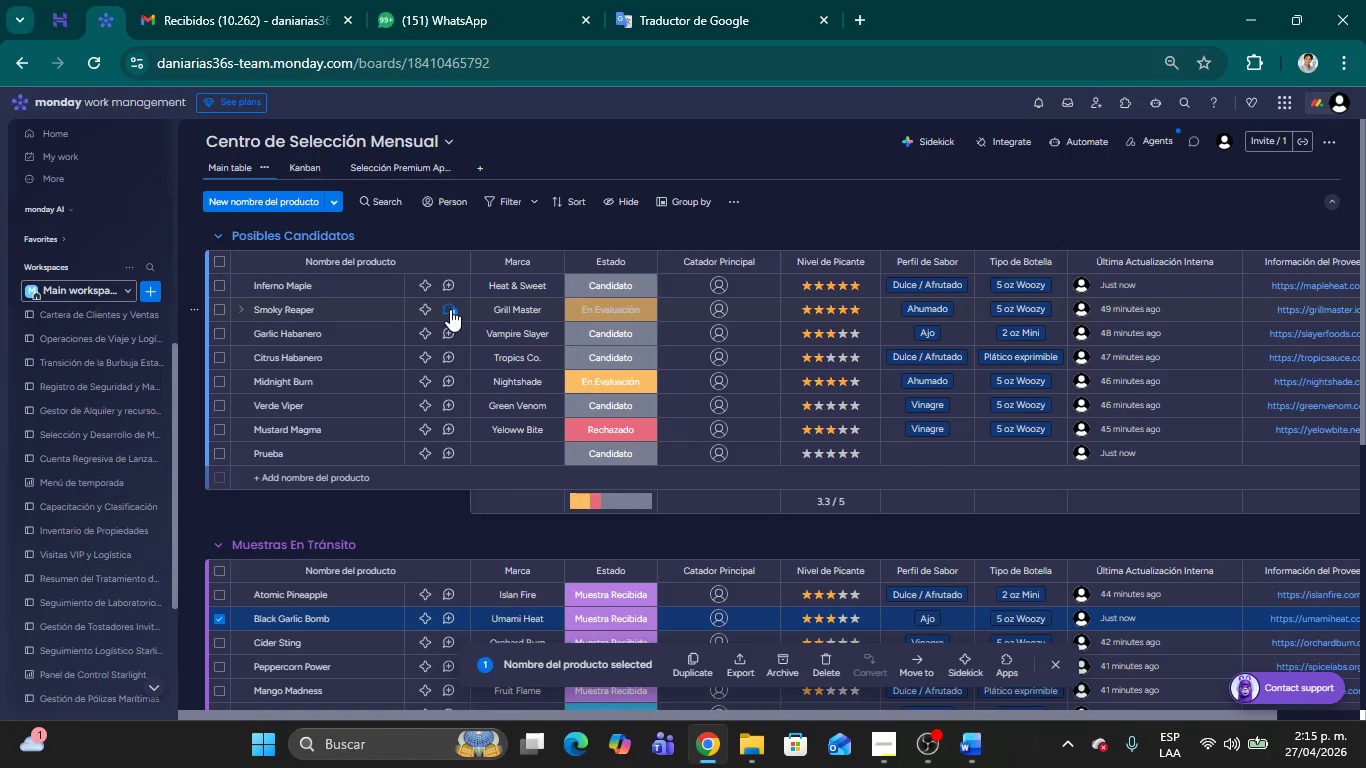 
left_click([450, 309])
 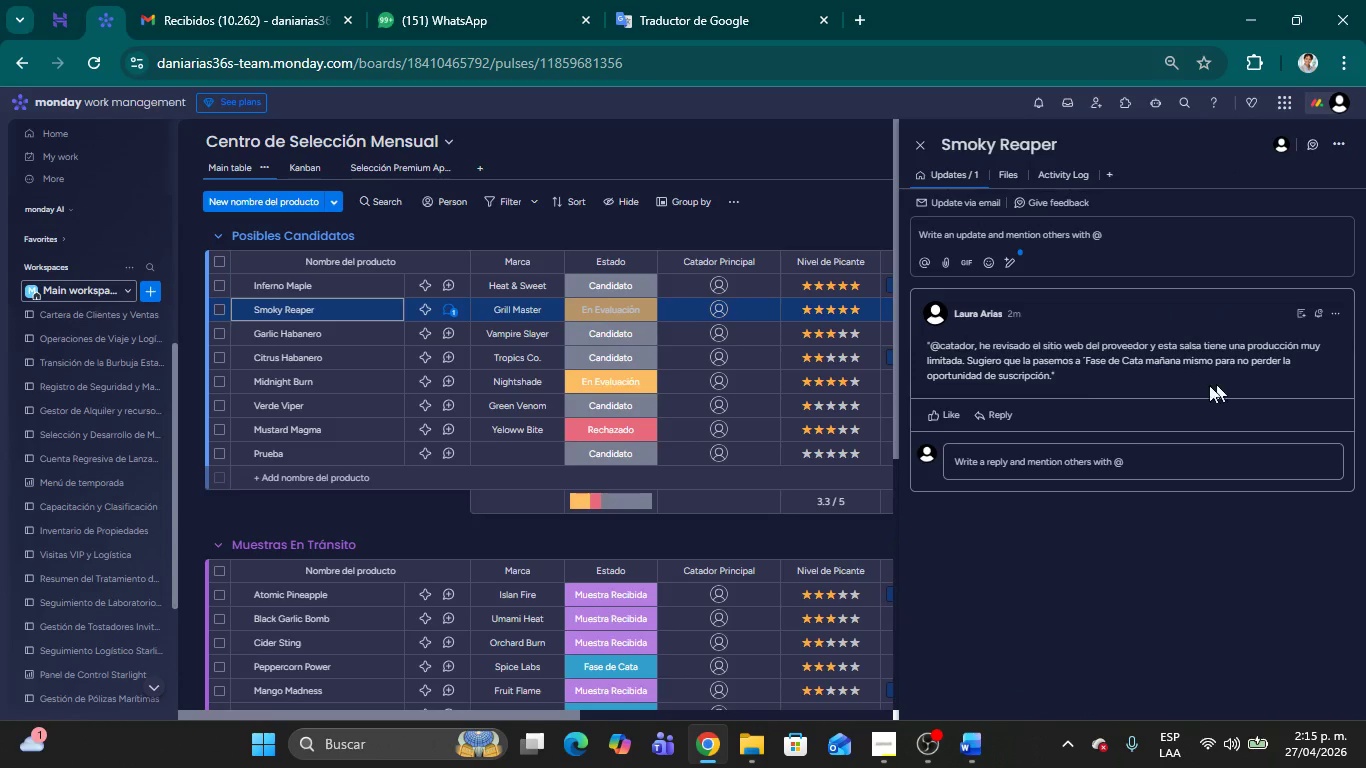 
wait(7.7)
 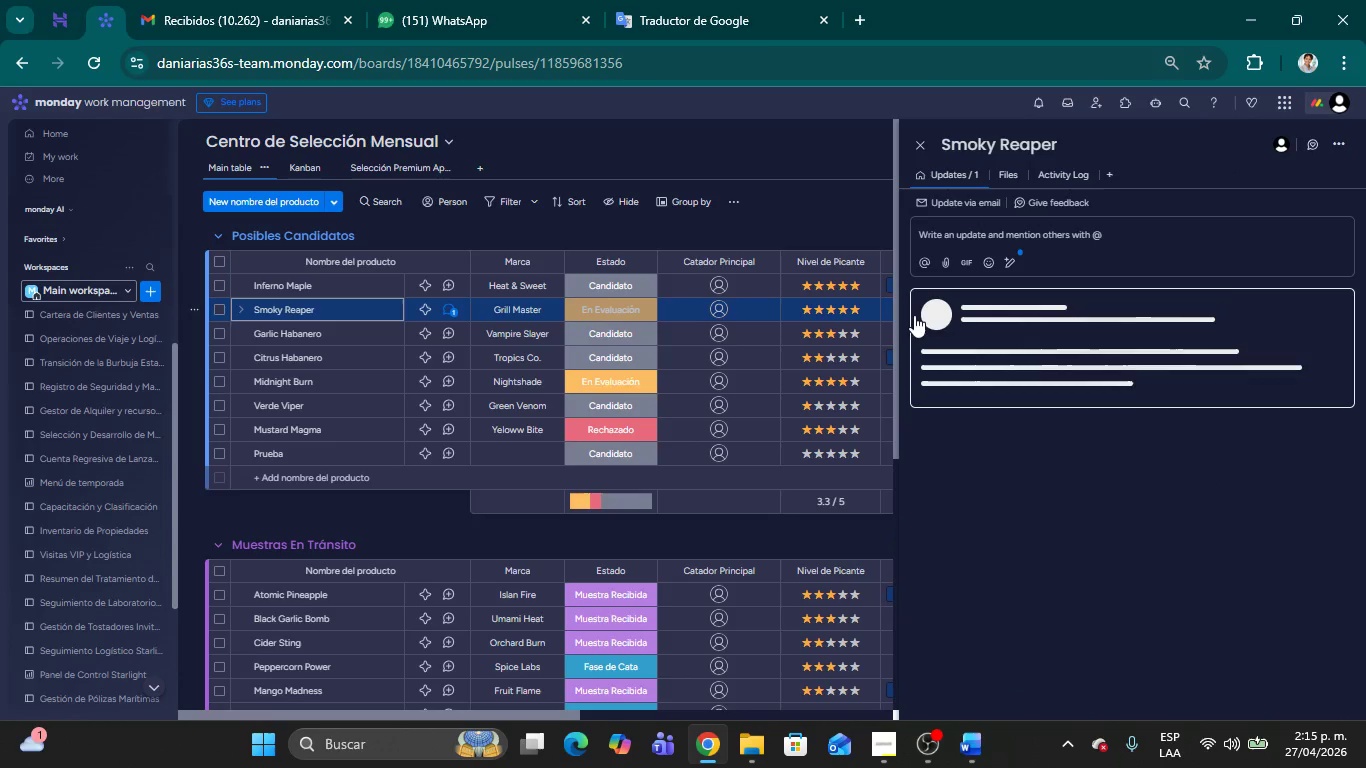 
left_click([915, 147])
 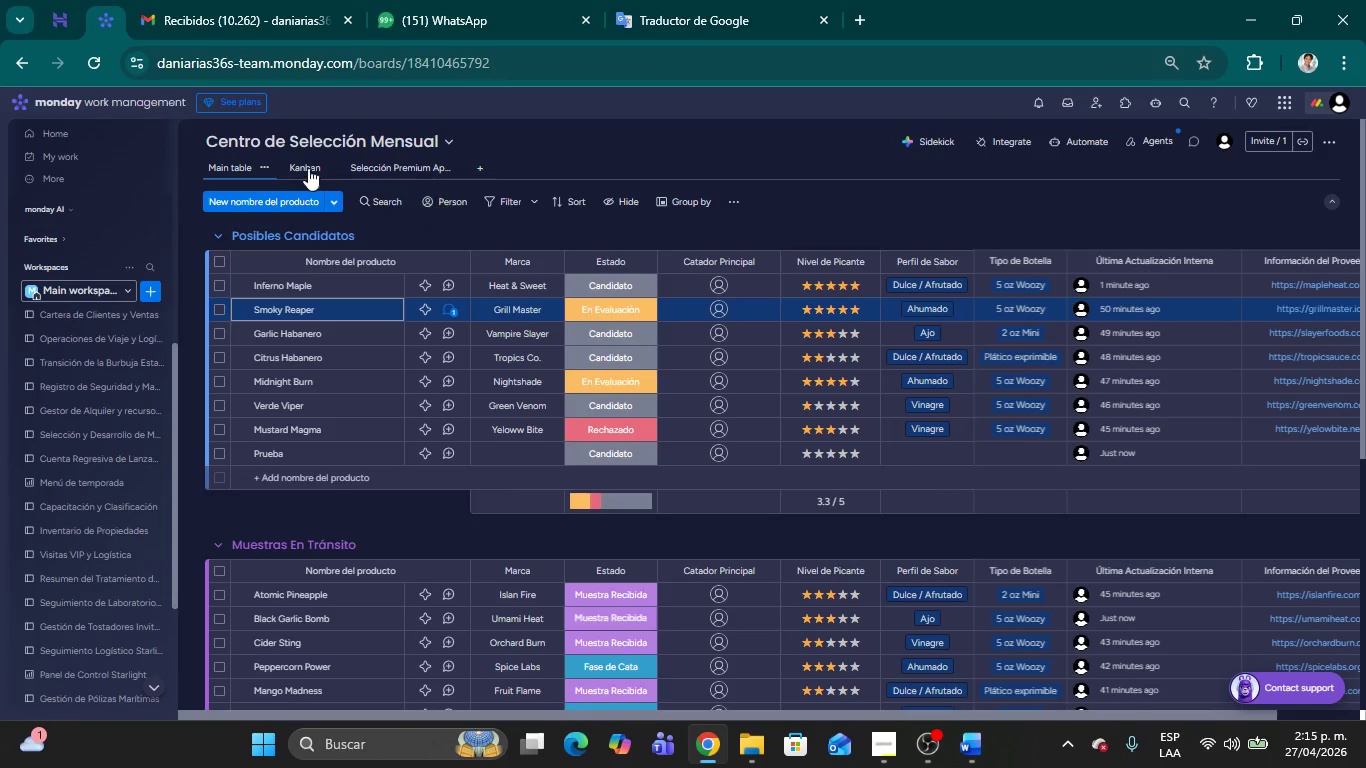 
left_click([307, 168])
 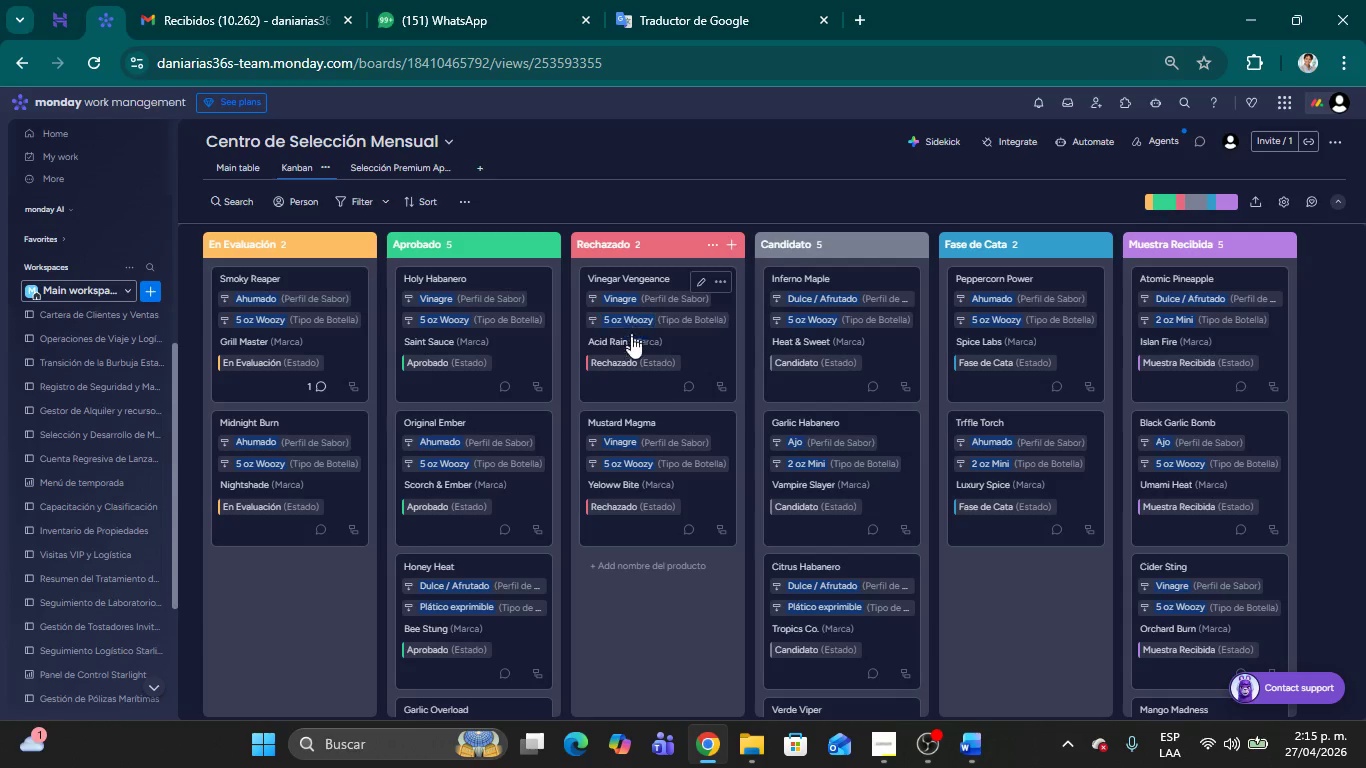 
wait(14.88)
 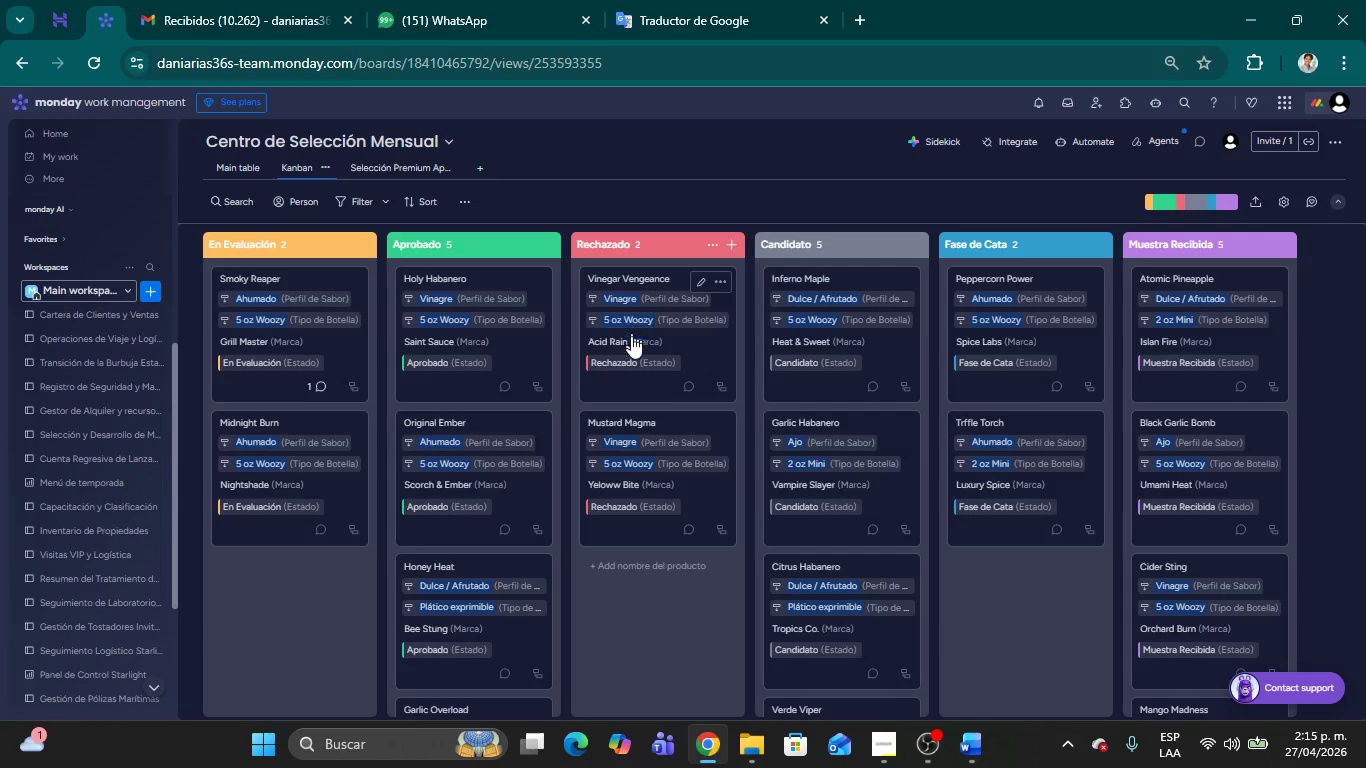 
left_click([390, 170])
 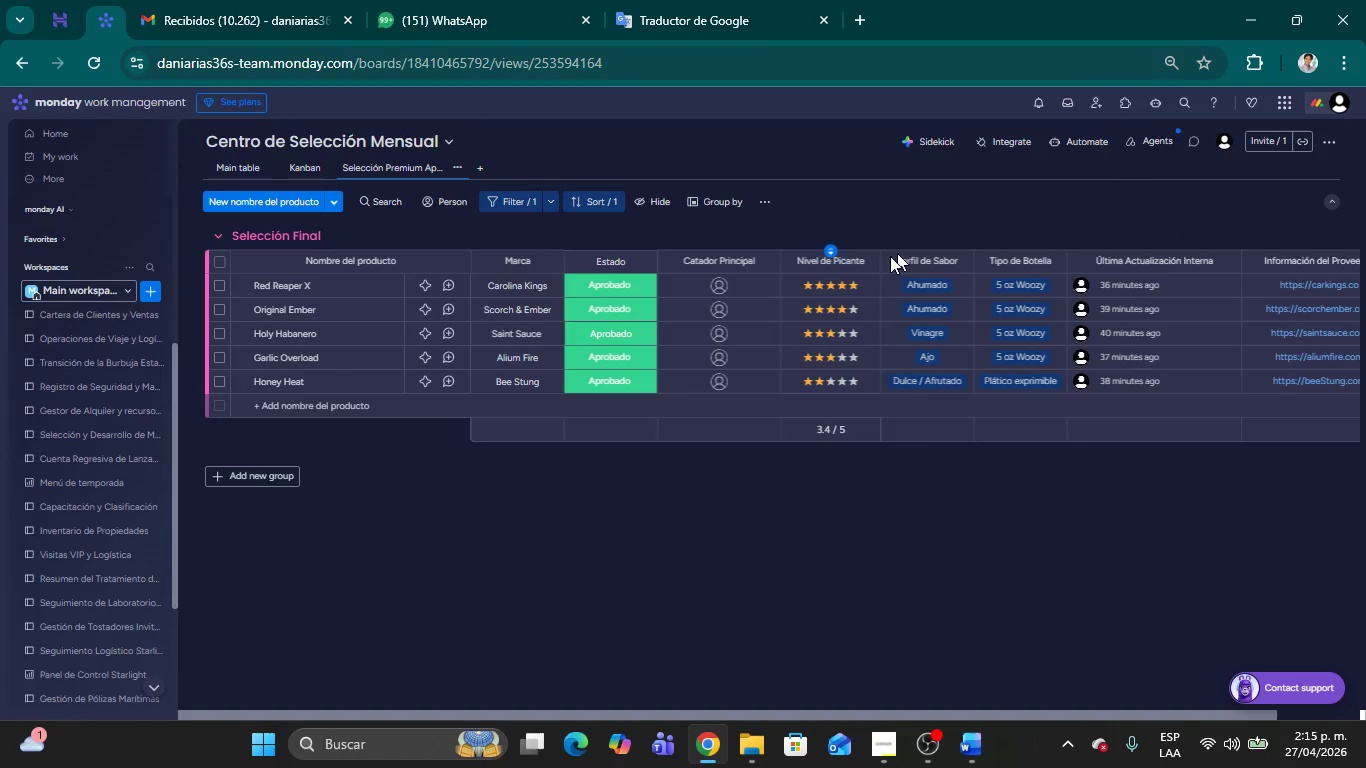 
wait(8.83)
 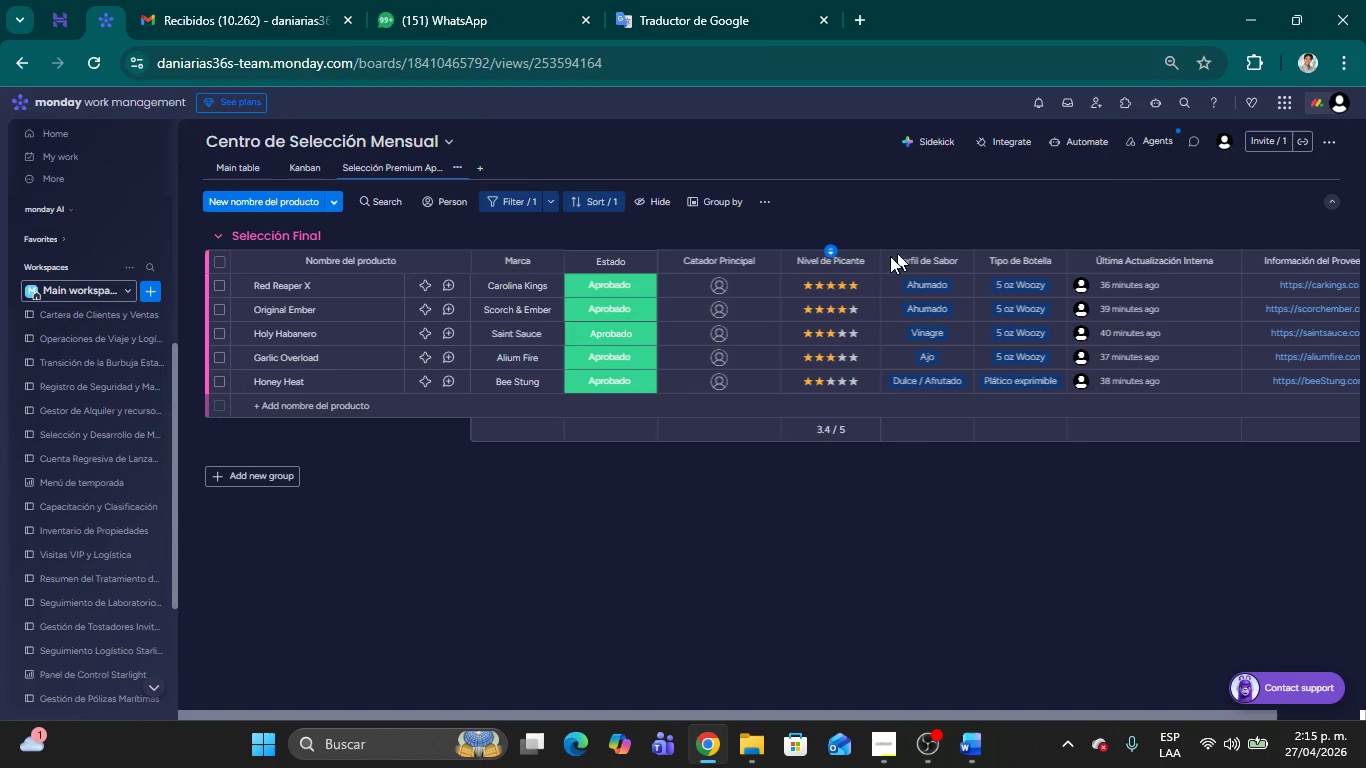 
left_click([225, 167])
 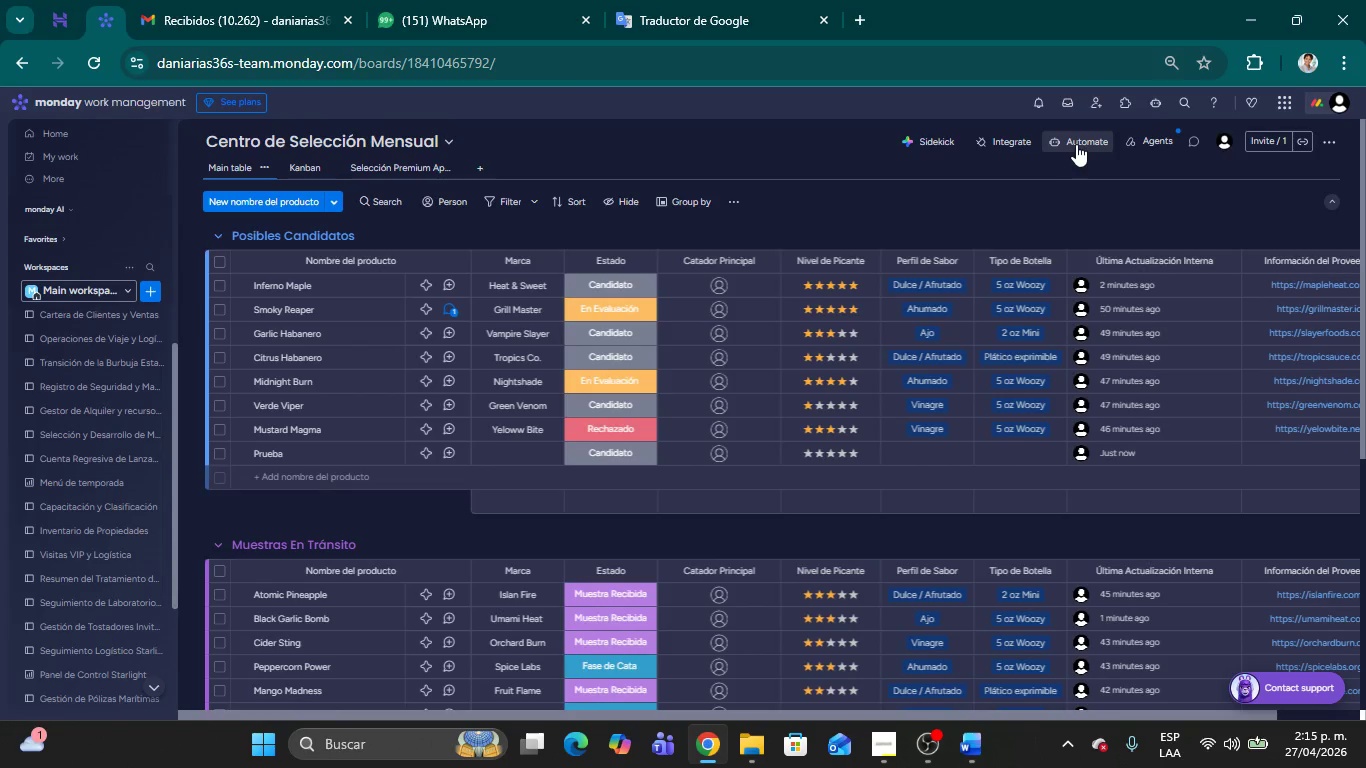 
left_click([1076, 144])
 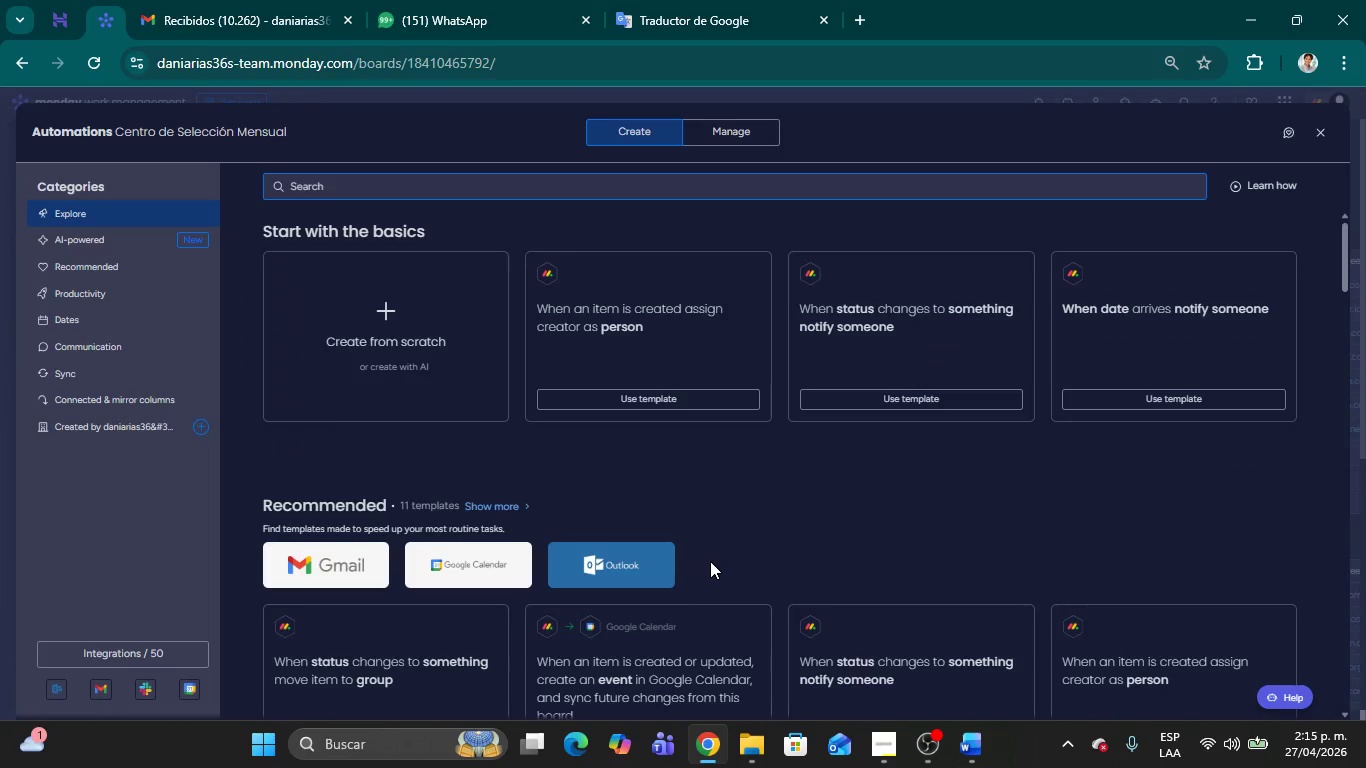 
wait(6.81)
 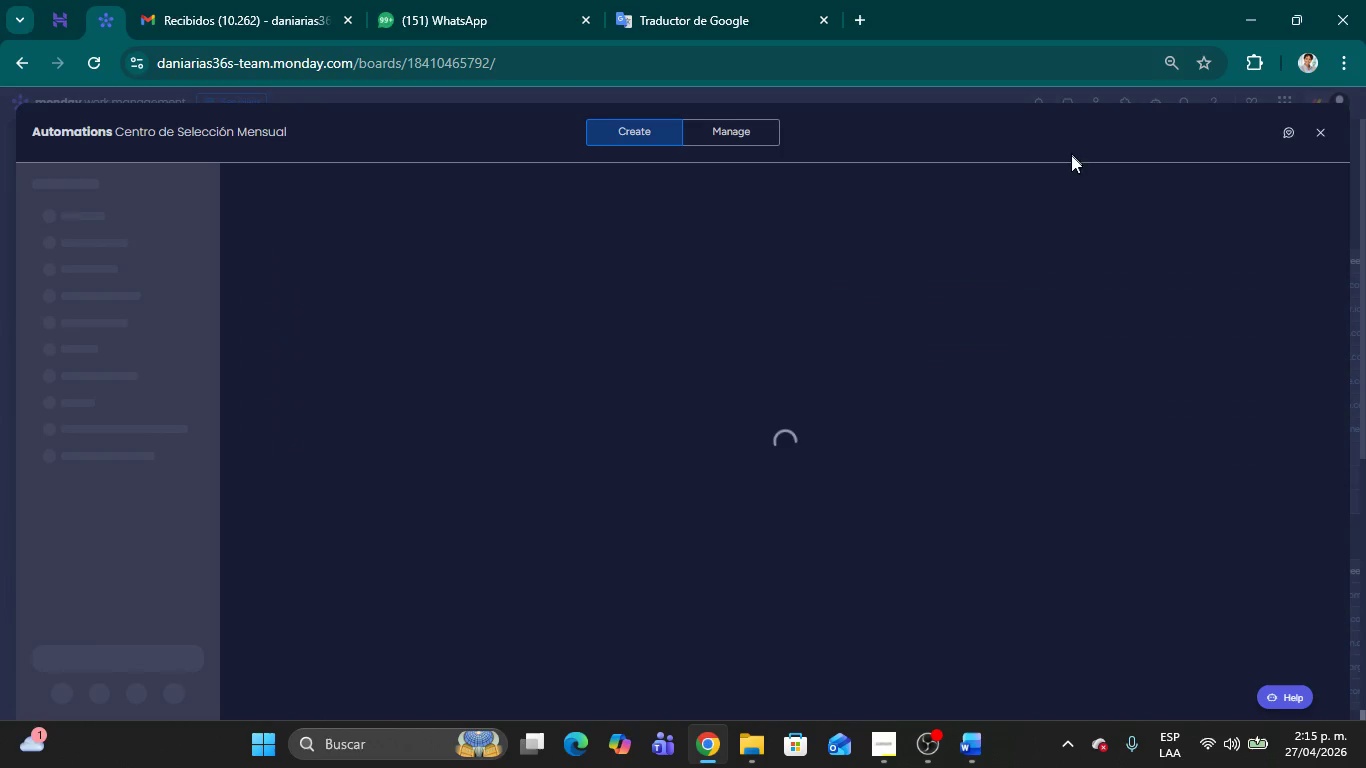 
left_click([711, 135])
 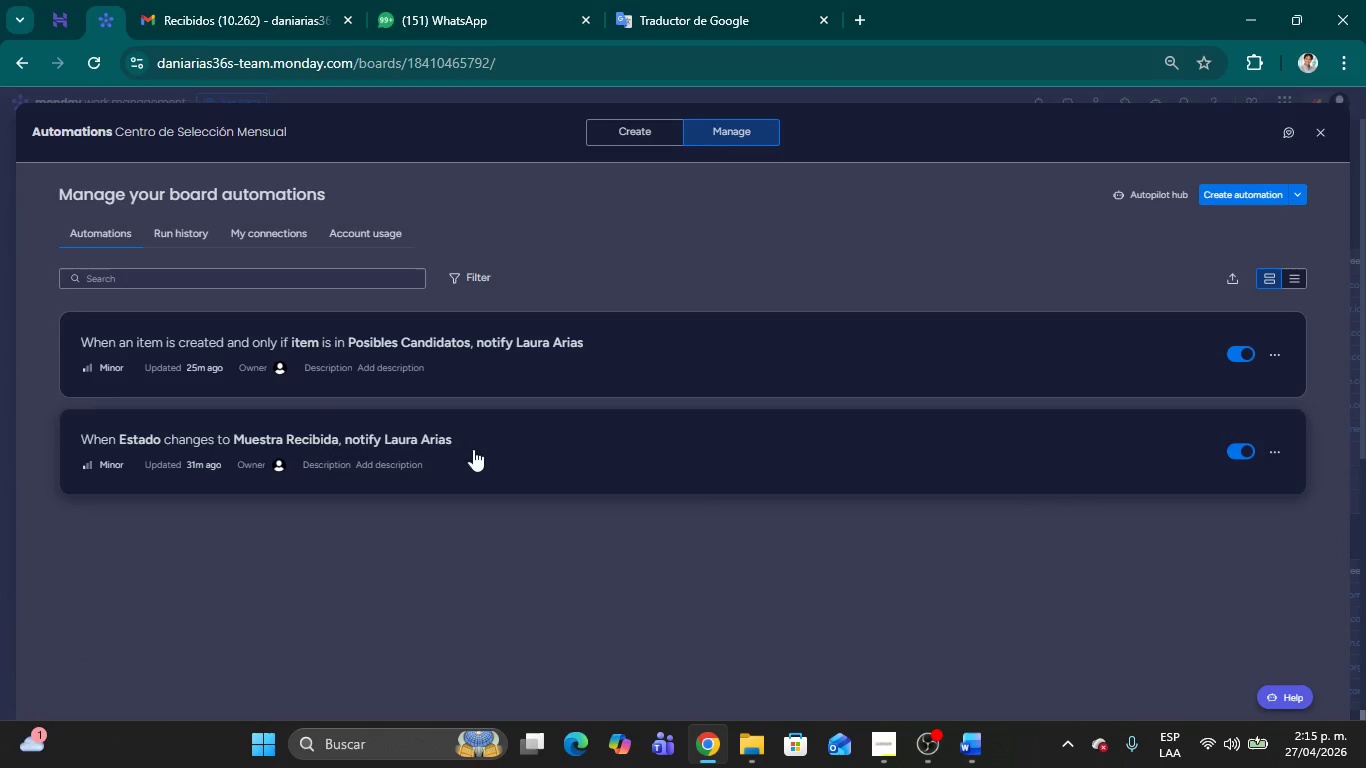 
wait(7.72)
 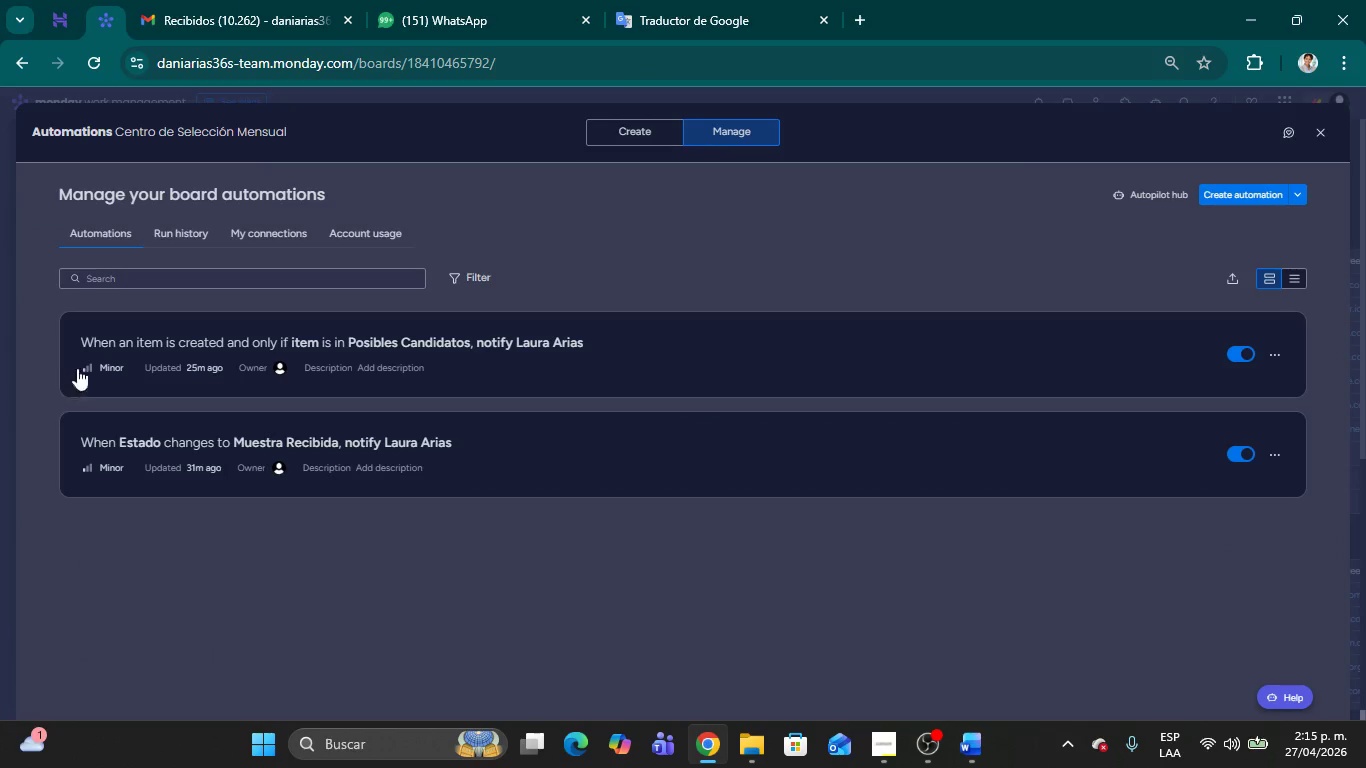 
left_click([1316, 133])
 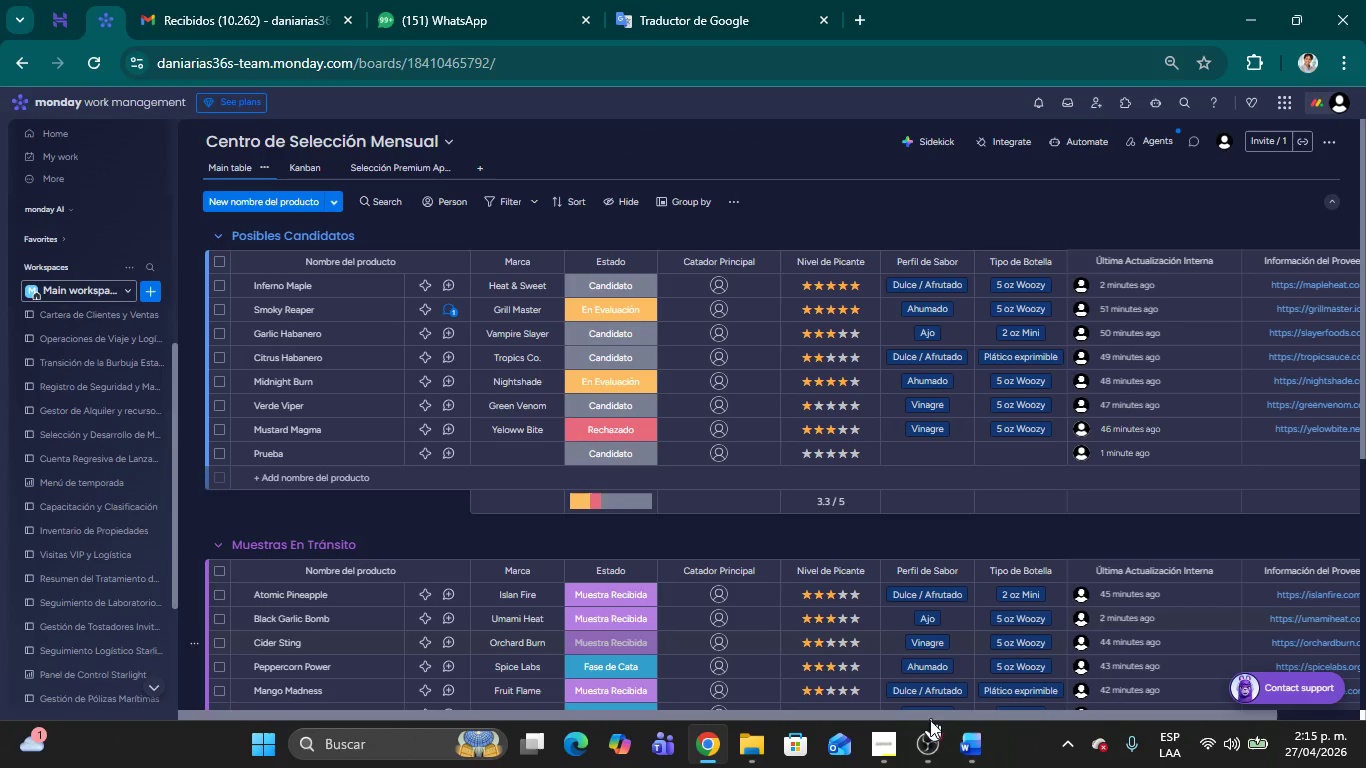 
left_click([931, 736])
 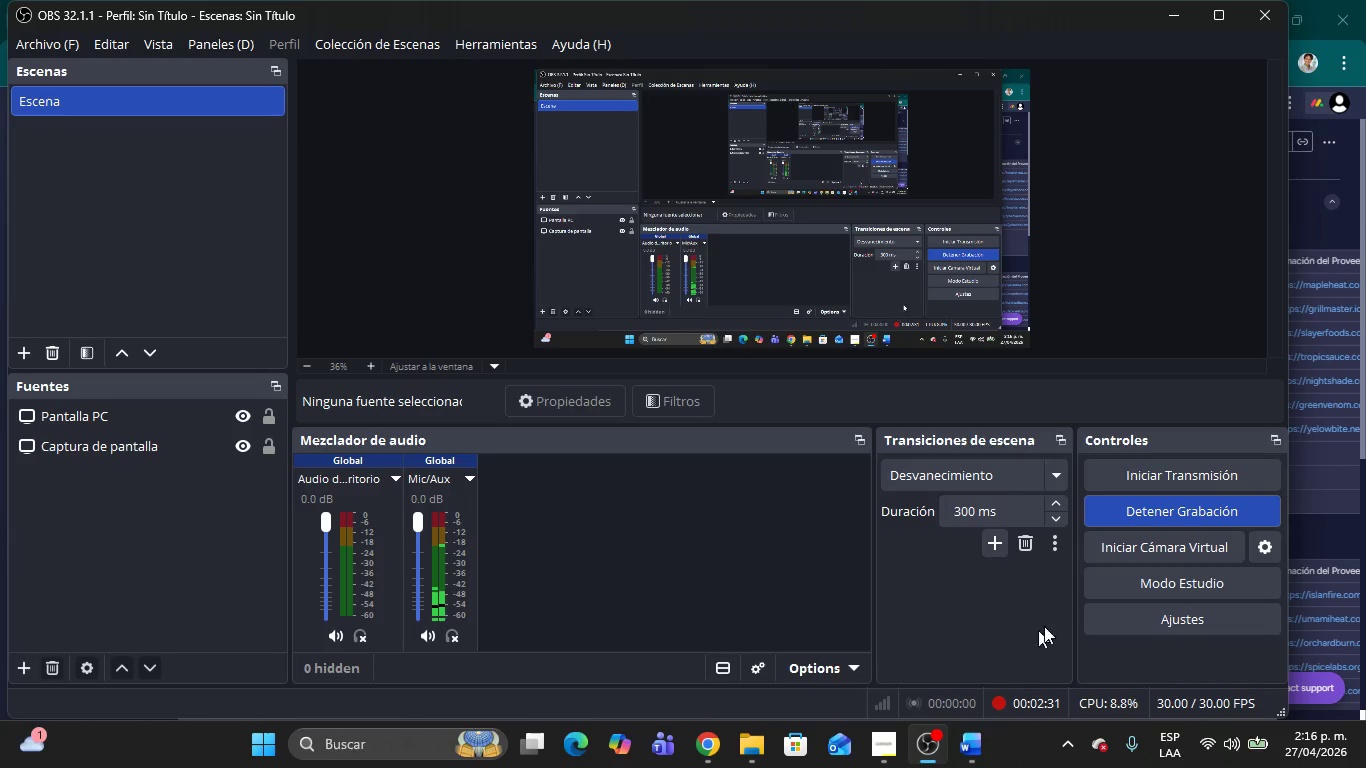 
left_click([1159, 513])
 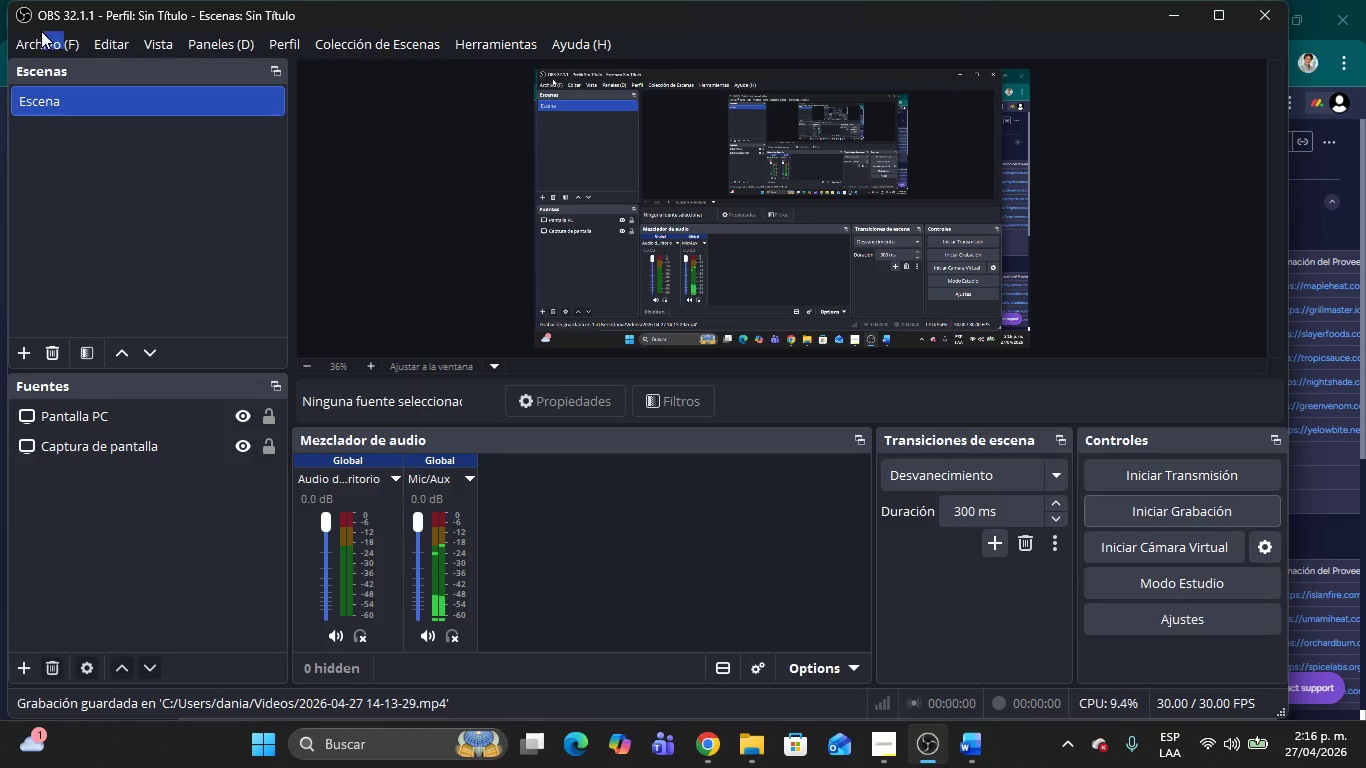 
left_click([16, 35])
 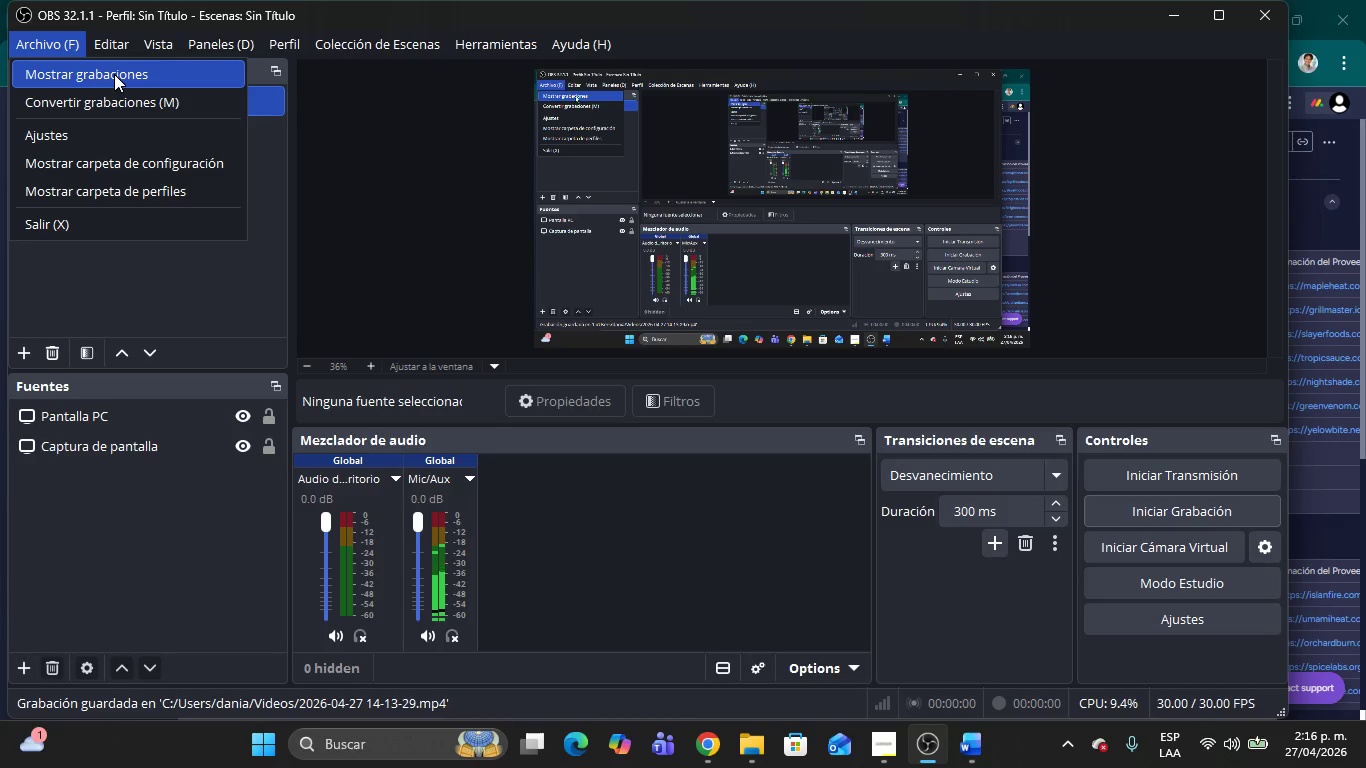 